 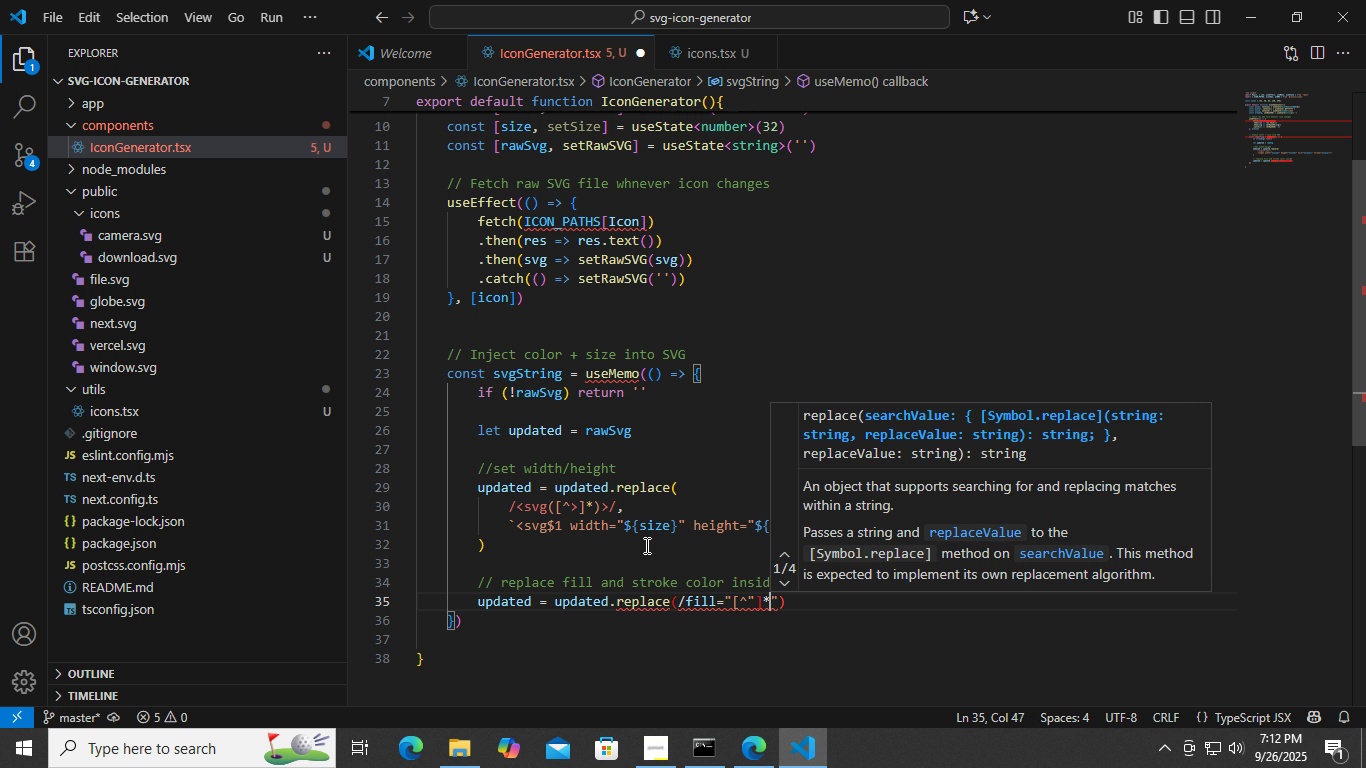 
key(ArrowRight)
 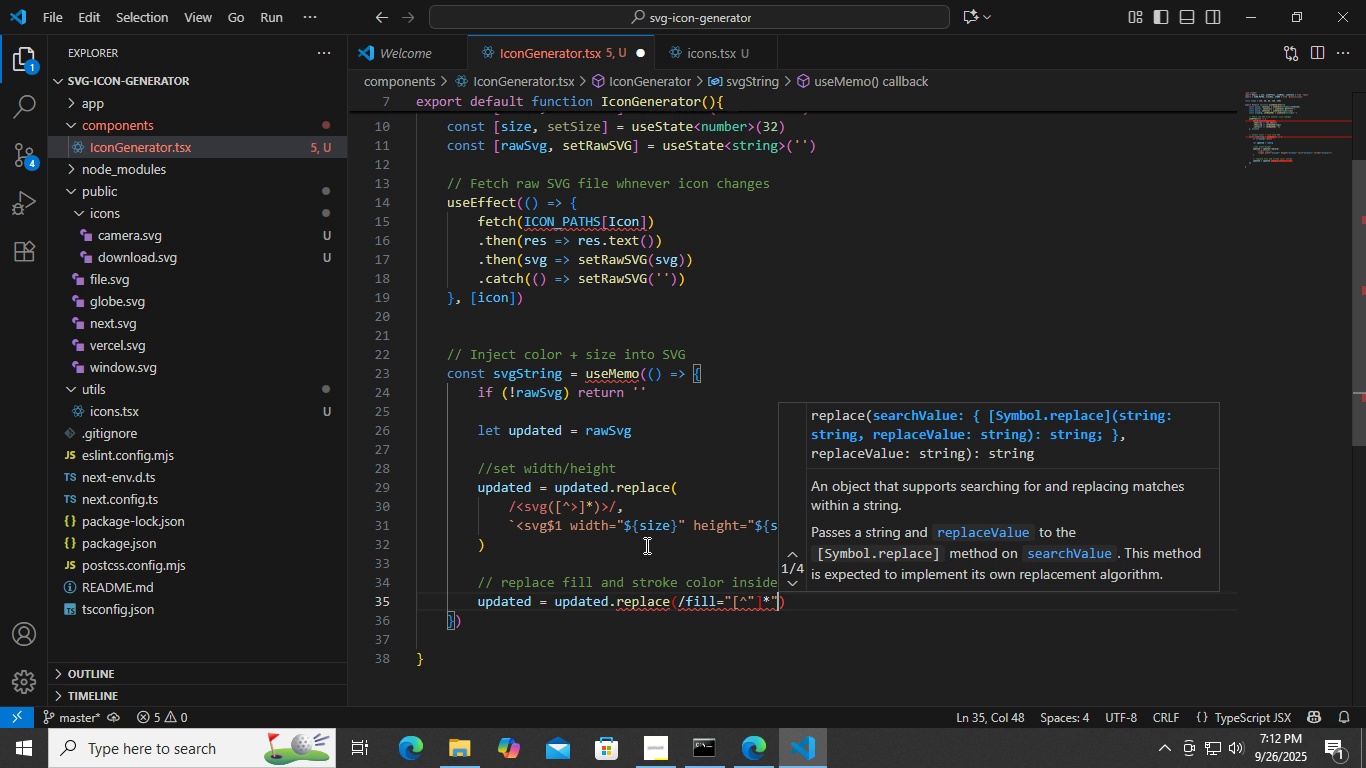 
key(ArrowRight)
 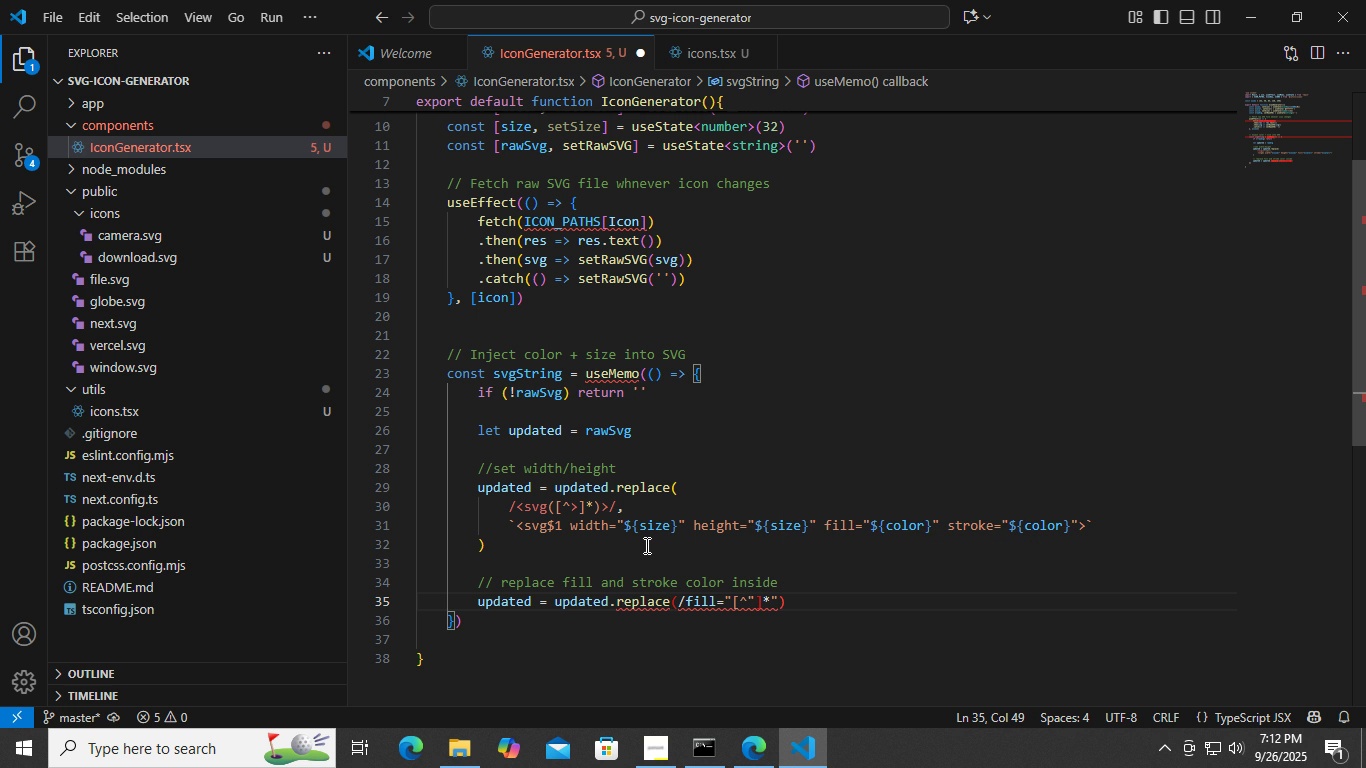 
key(ArrowLeft)
 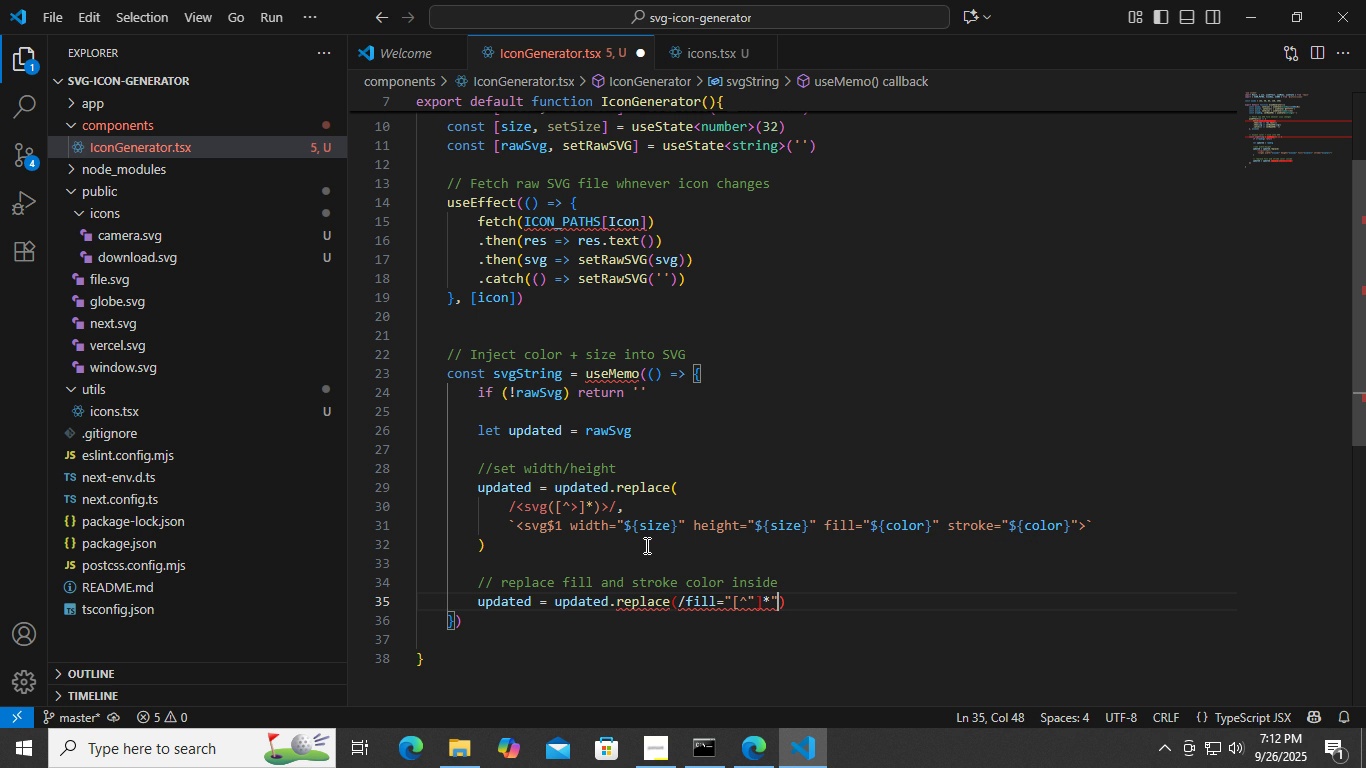 
key(Slash)
 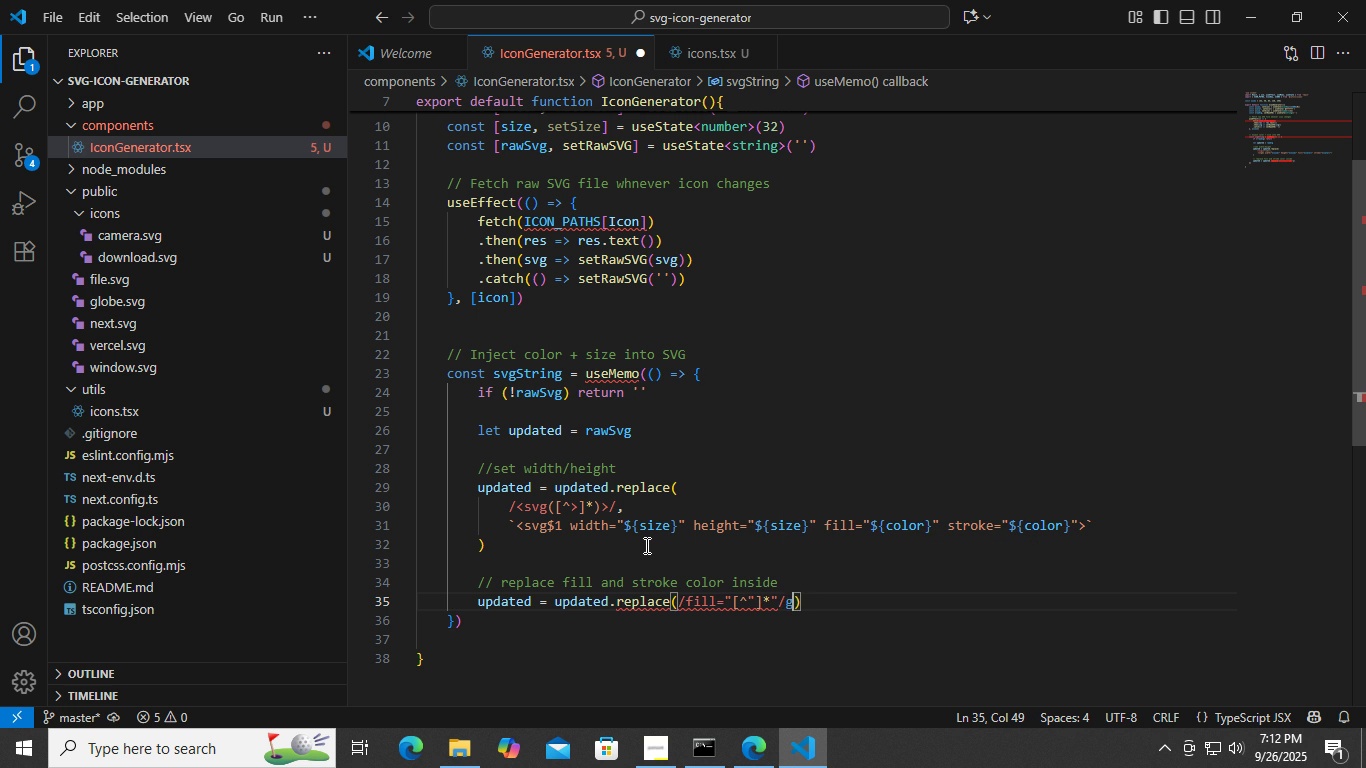 
key(G)